 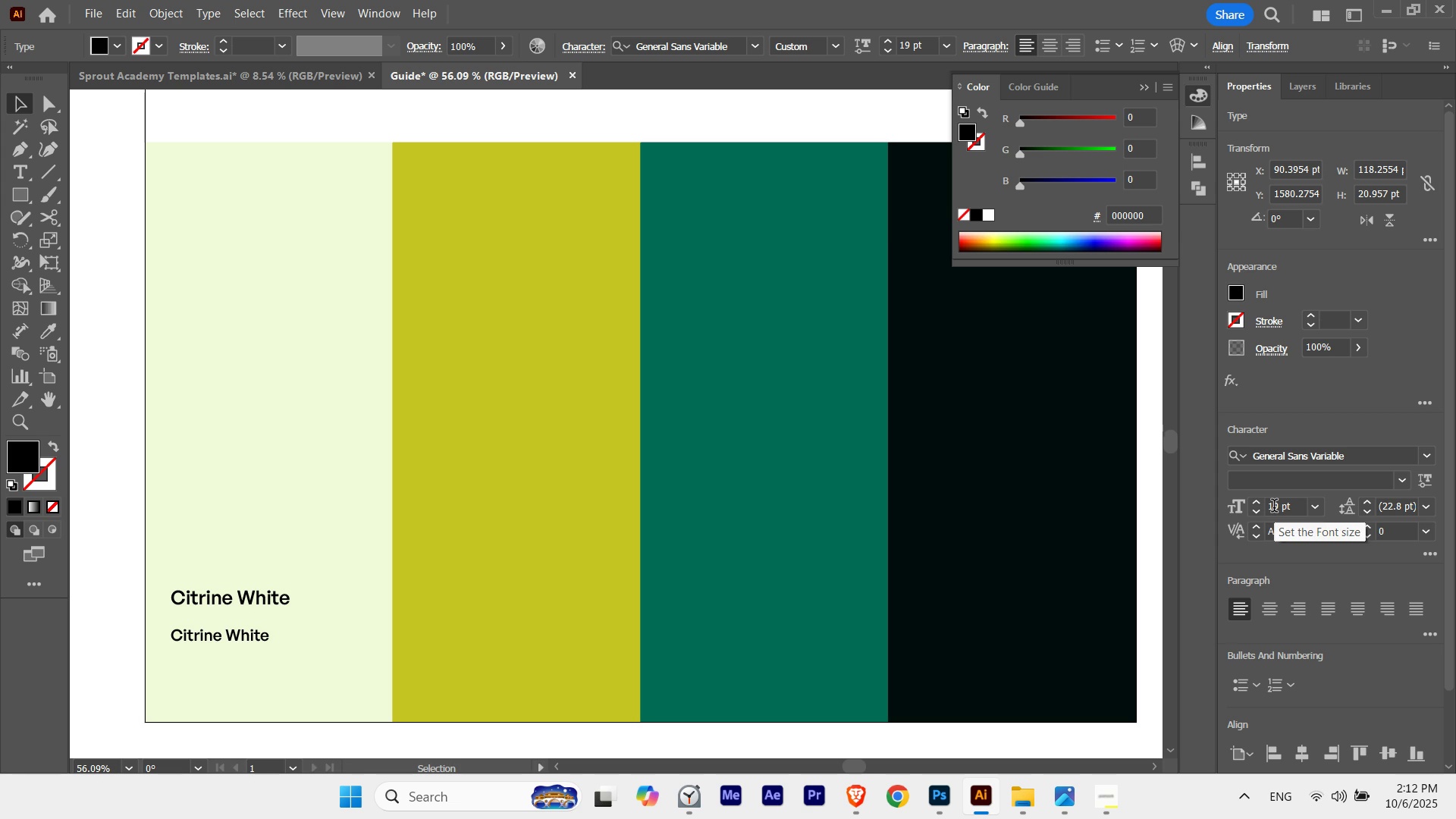 
left_click([1400, 480])
 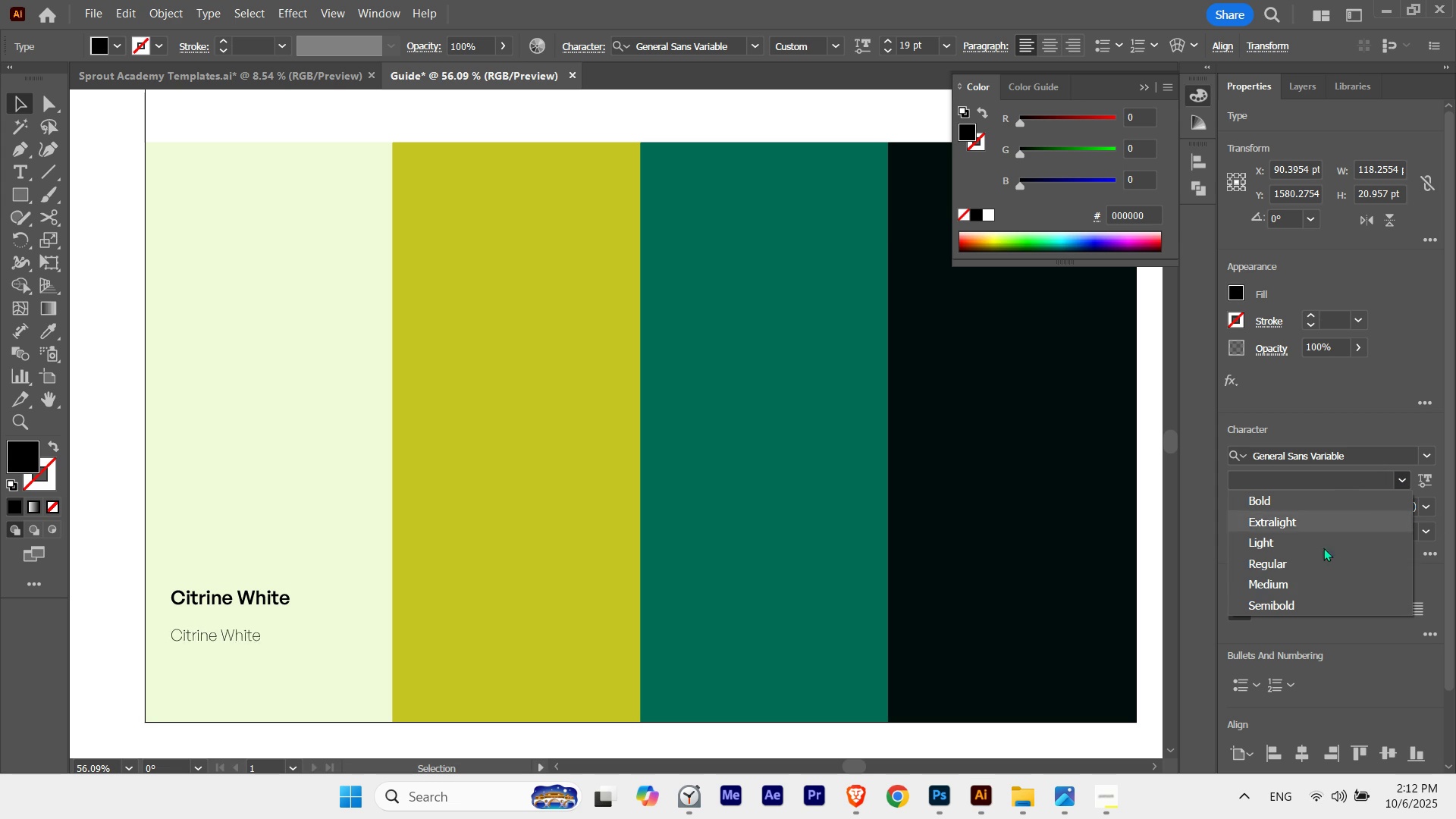 
mouse_move([1267, 566])
 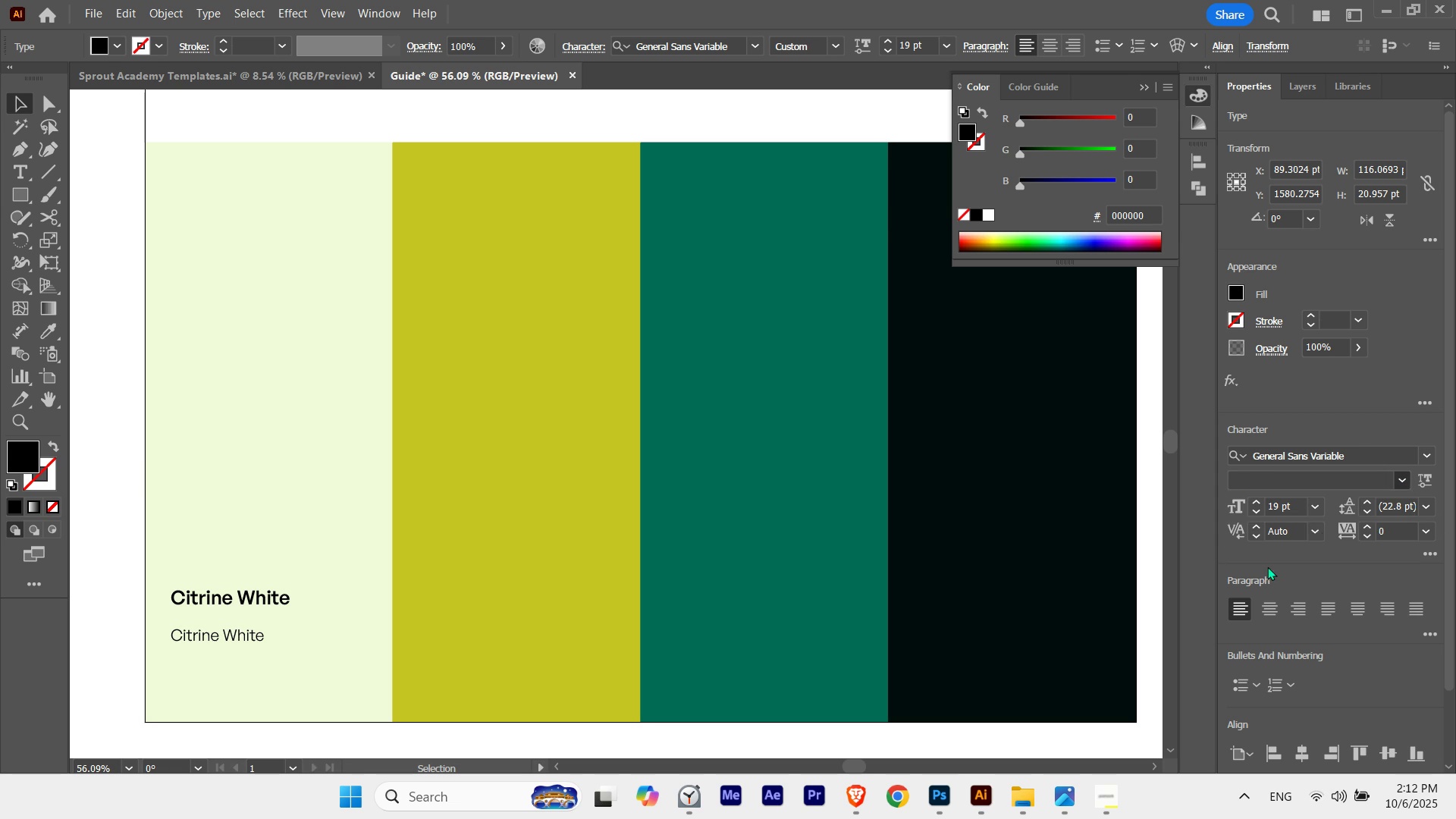 
left_click([1267, 566])
 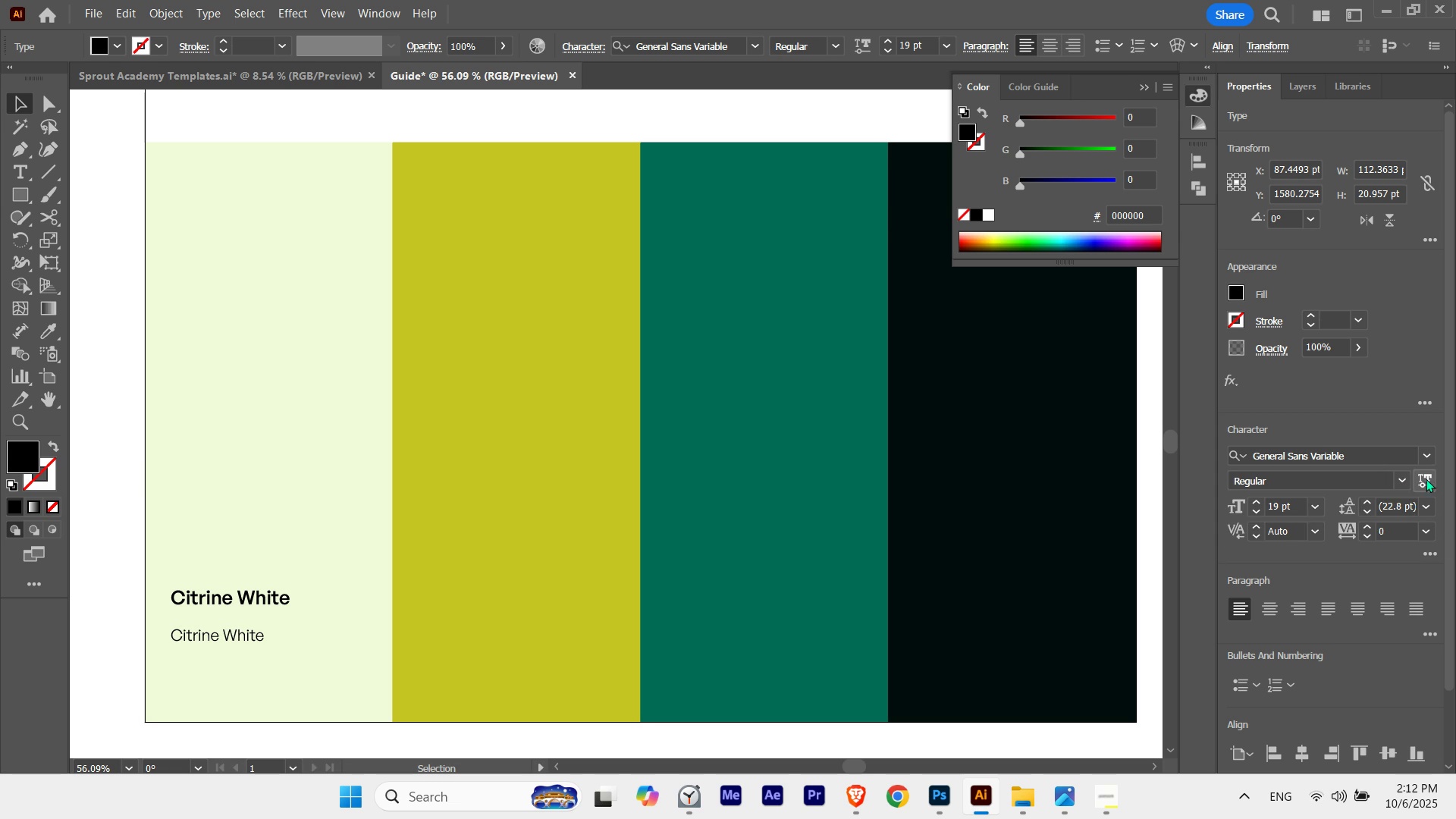 
left_click([1426, 479])
 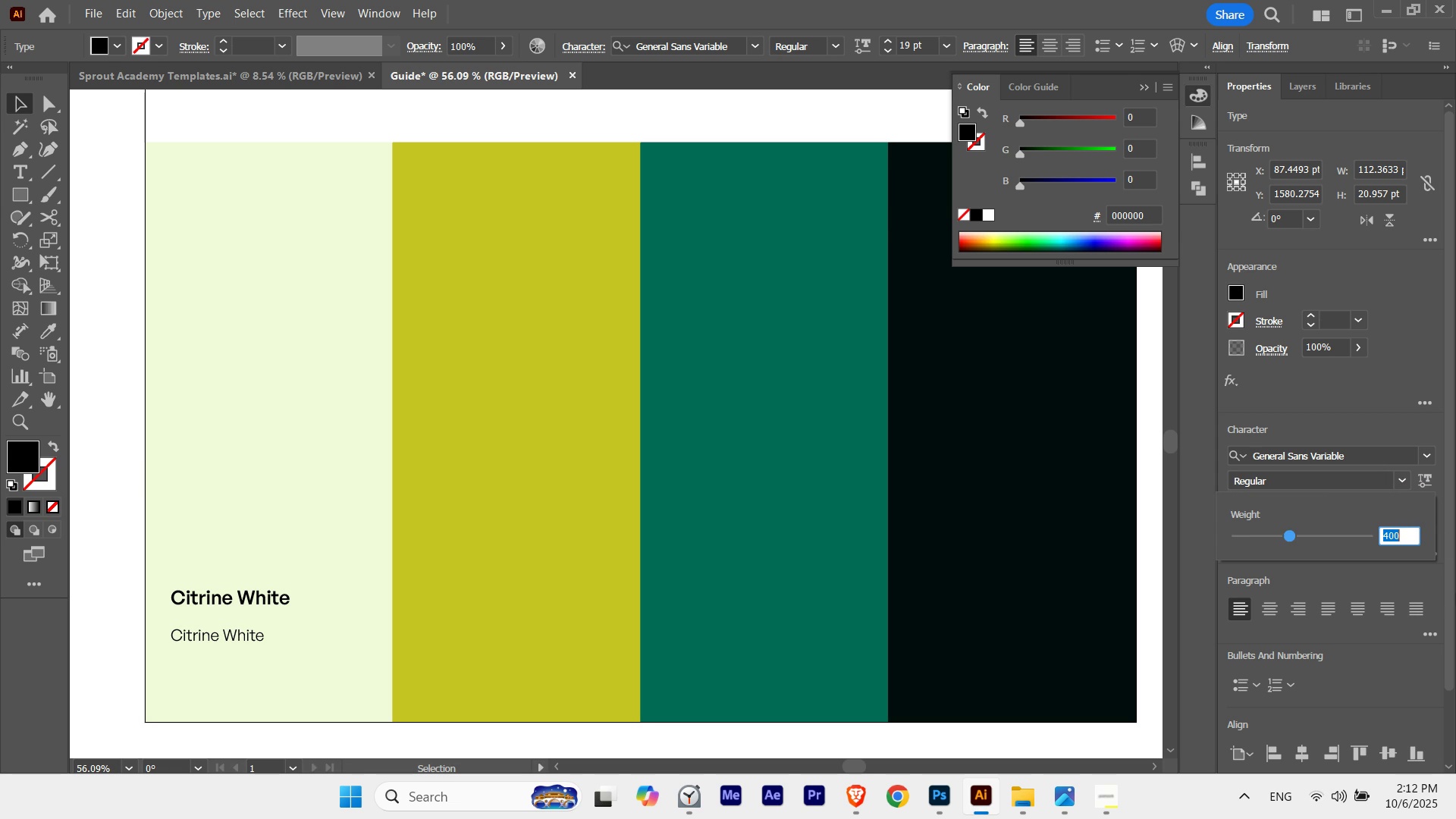 
key(Numpad4)
 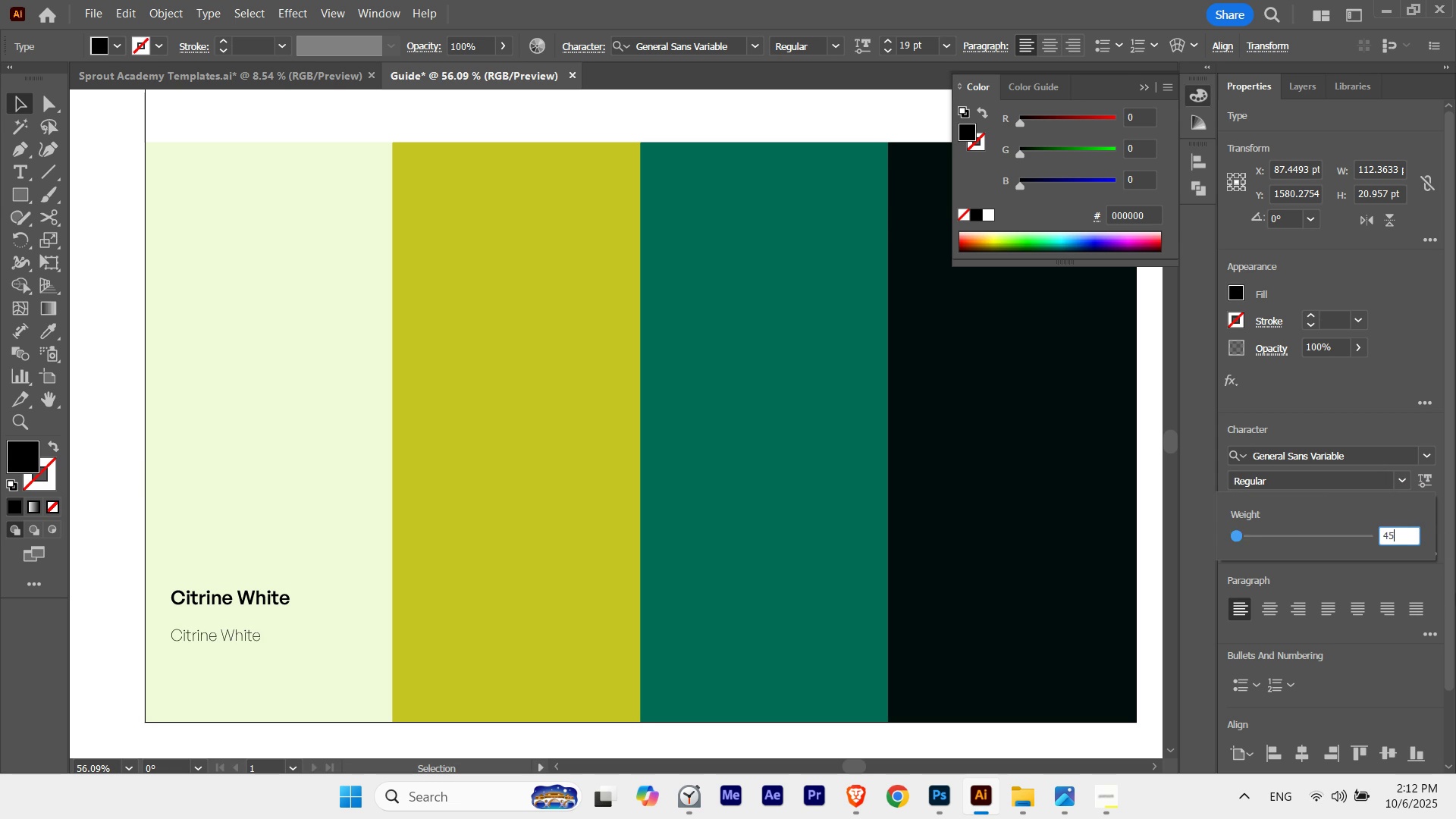 
key(Numpad5)
 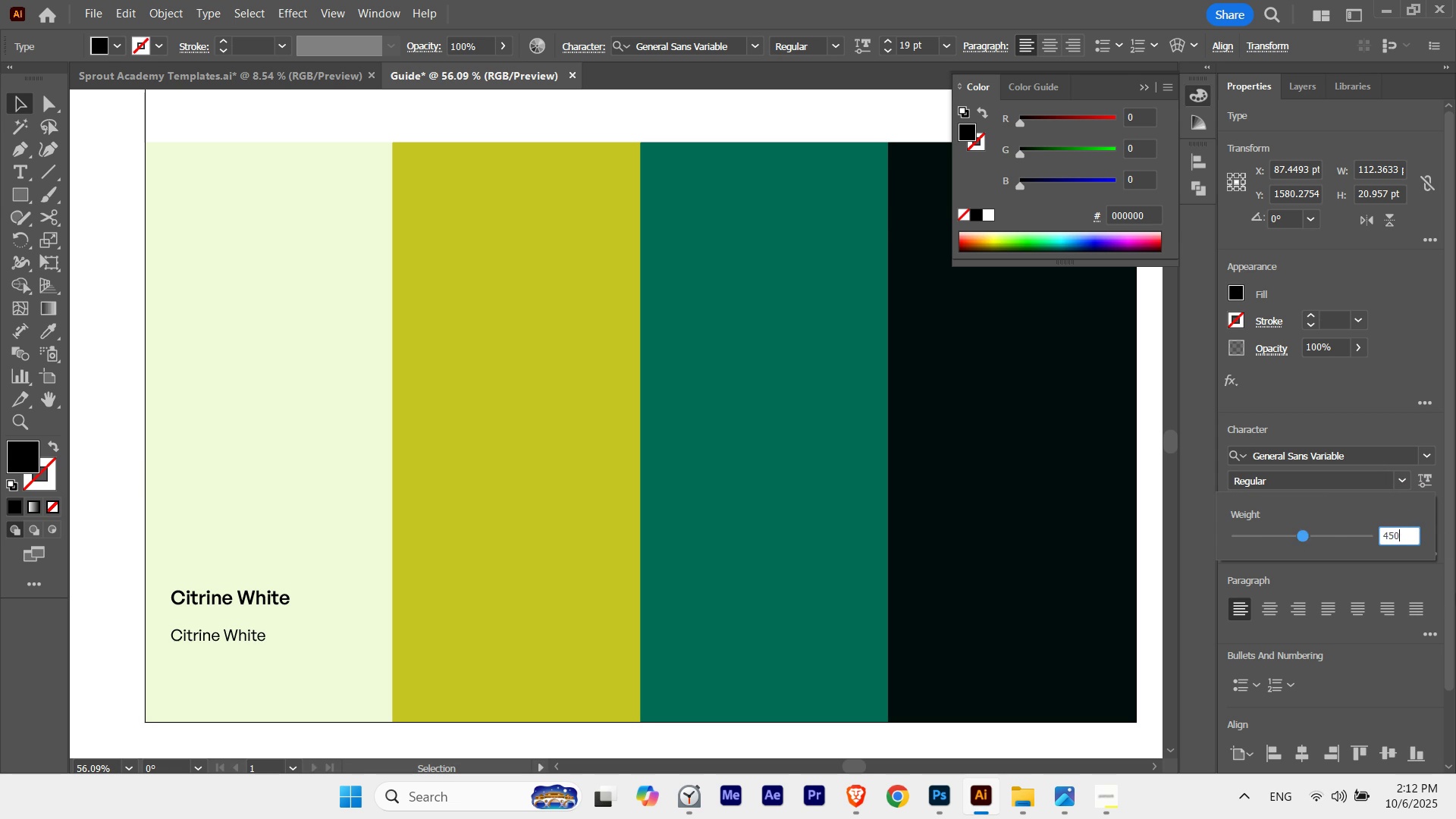 
key(Numpad0)
 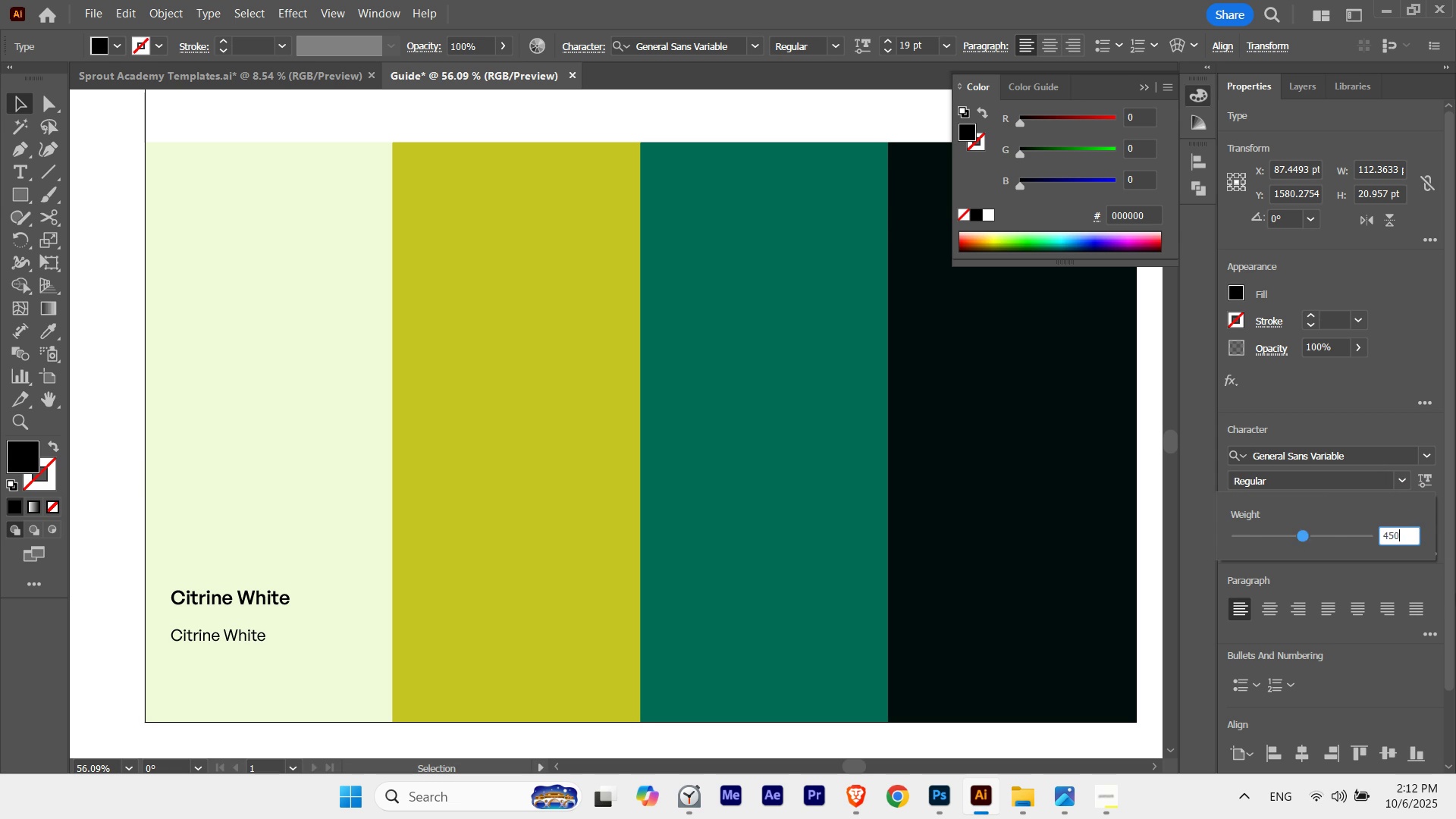 
key(NumpadEnter)
 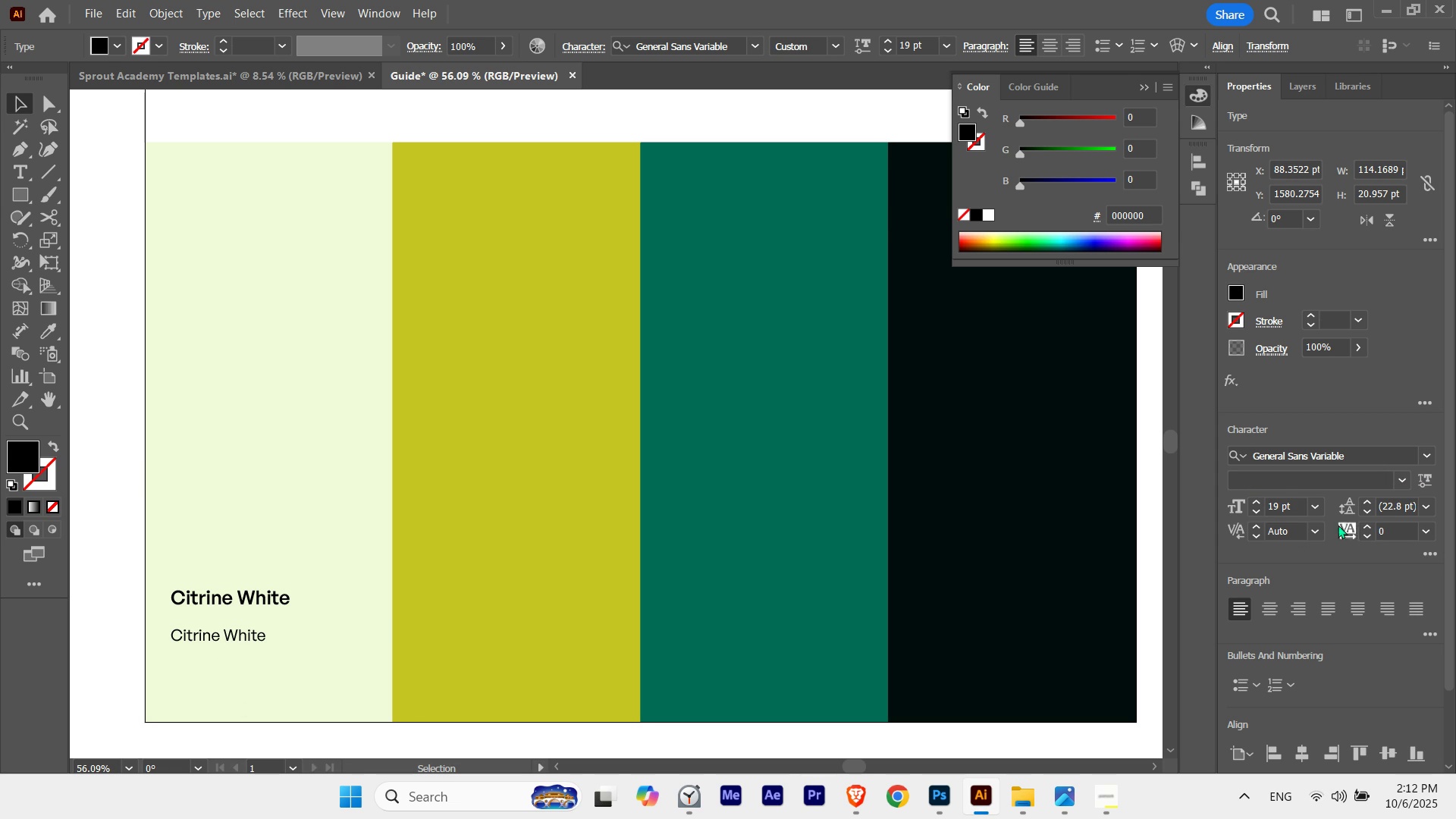 
scroll: coordinate [1282, 505], scroll_direction: down, amount: 1.0
 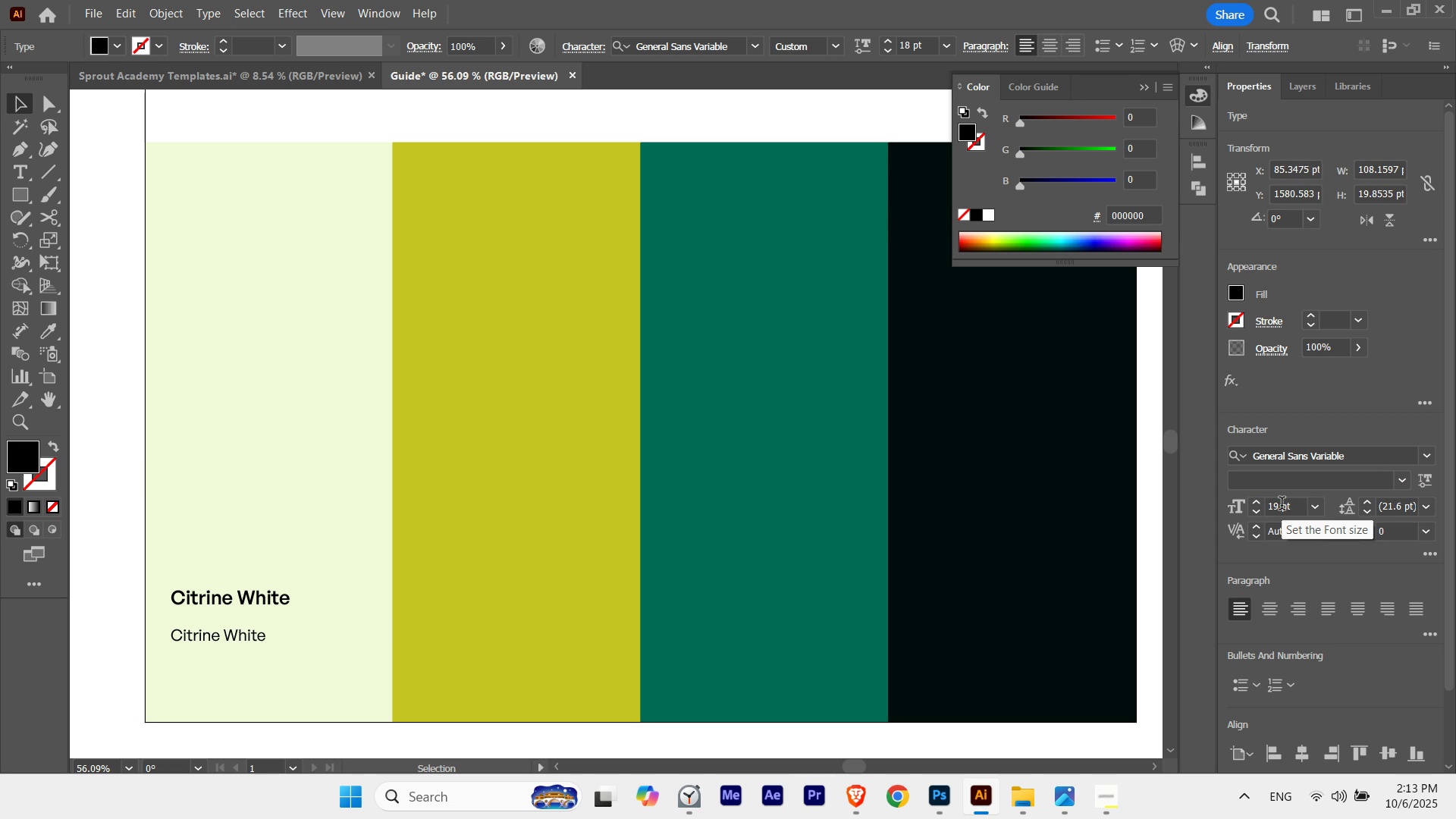 
scroll: coordinate [1282, 505], scroll_direction: none, amount: 0.0
 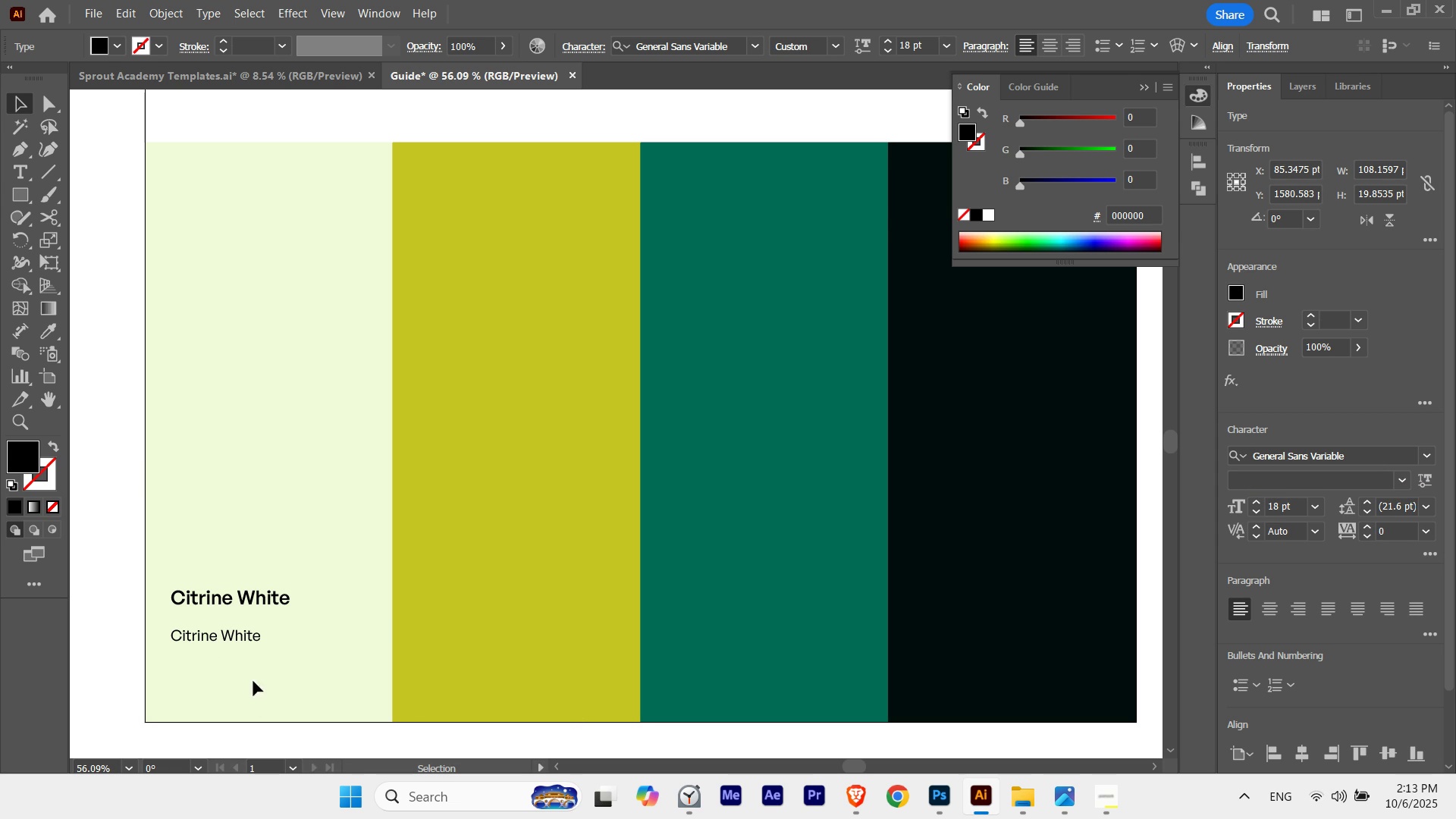 
double_click([220, 638])
 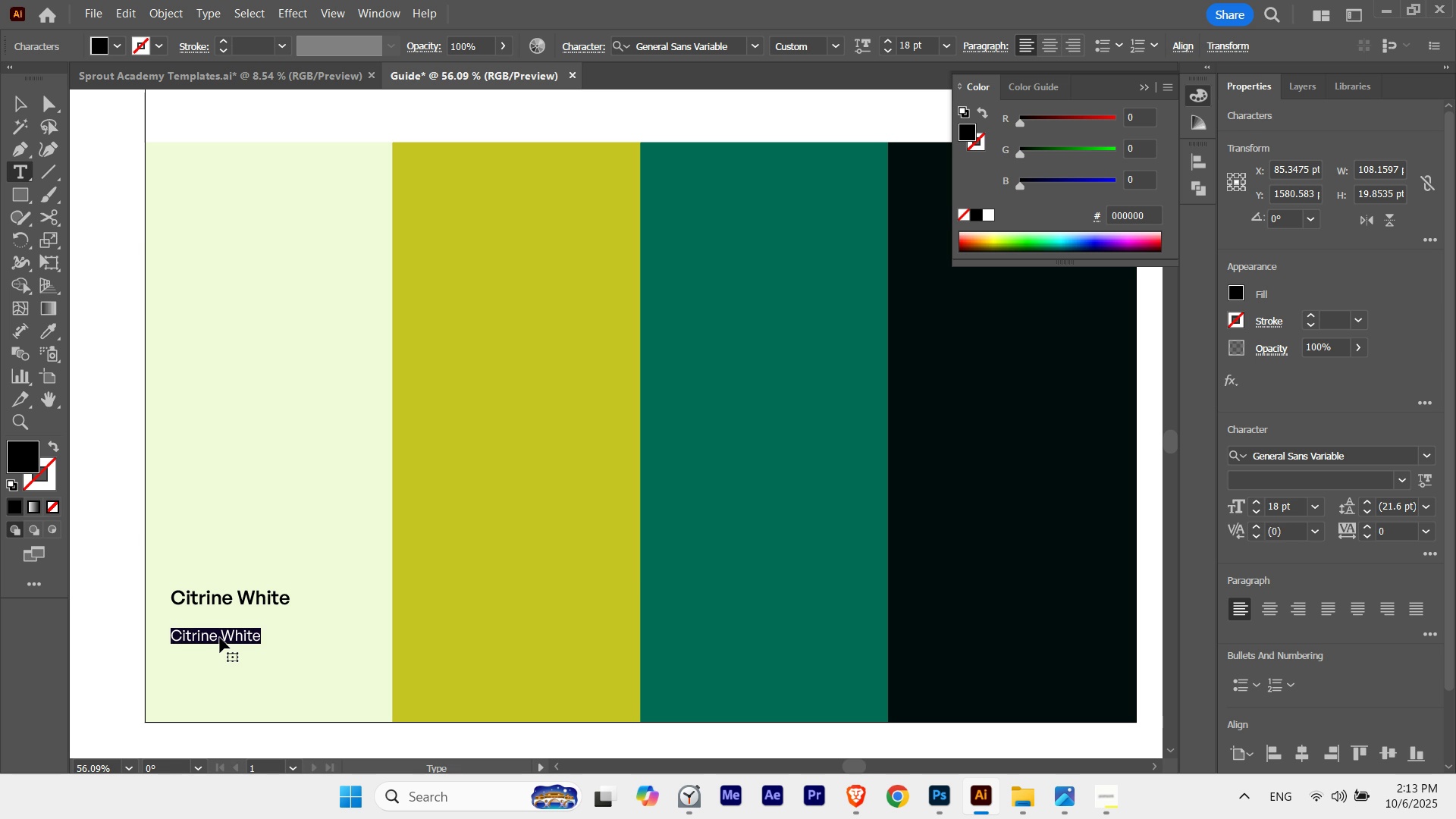 
triple_click([220, 638])
 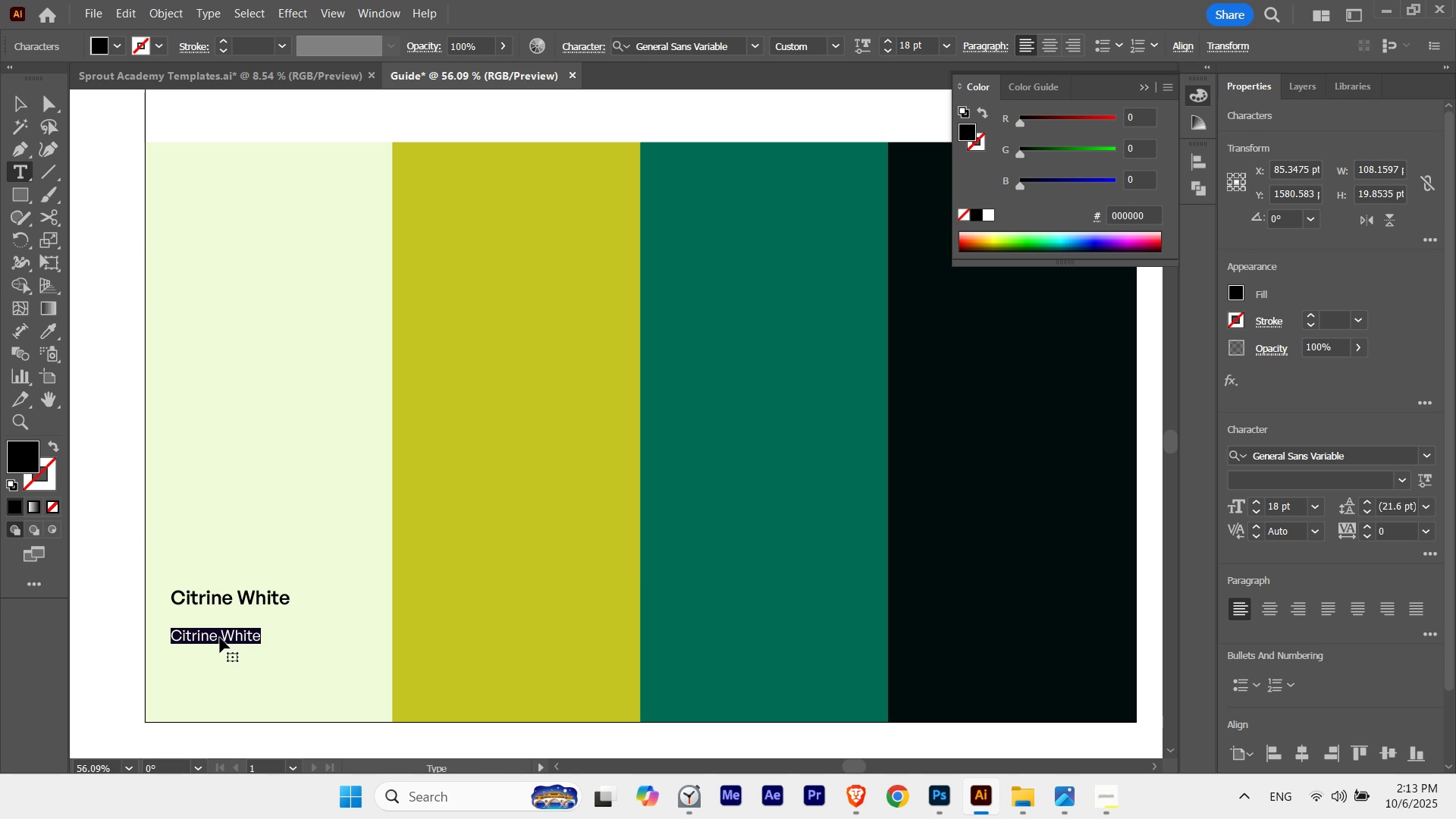 
triple_click([220, 638])
 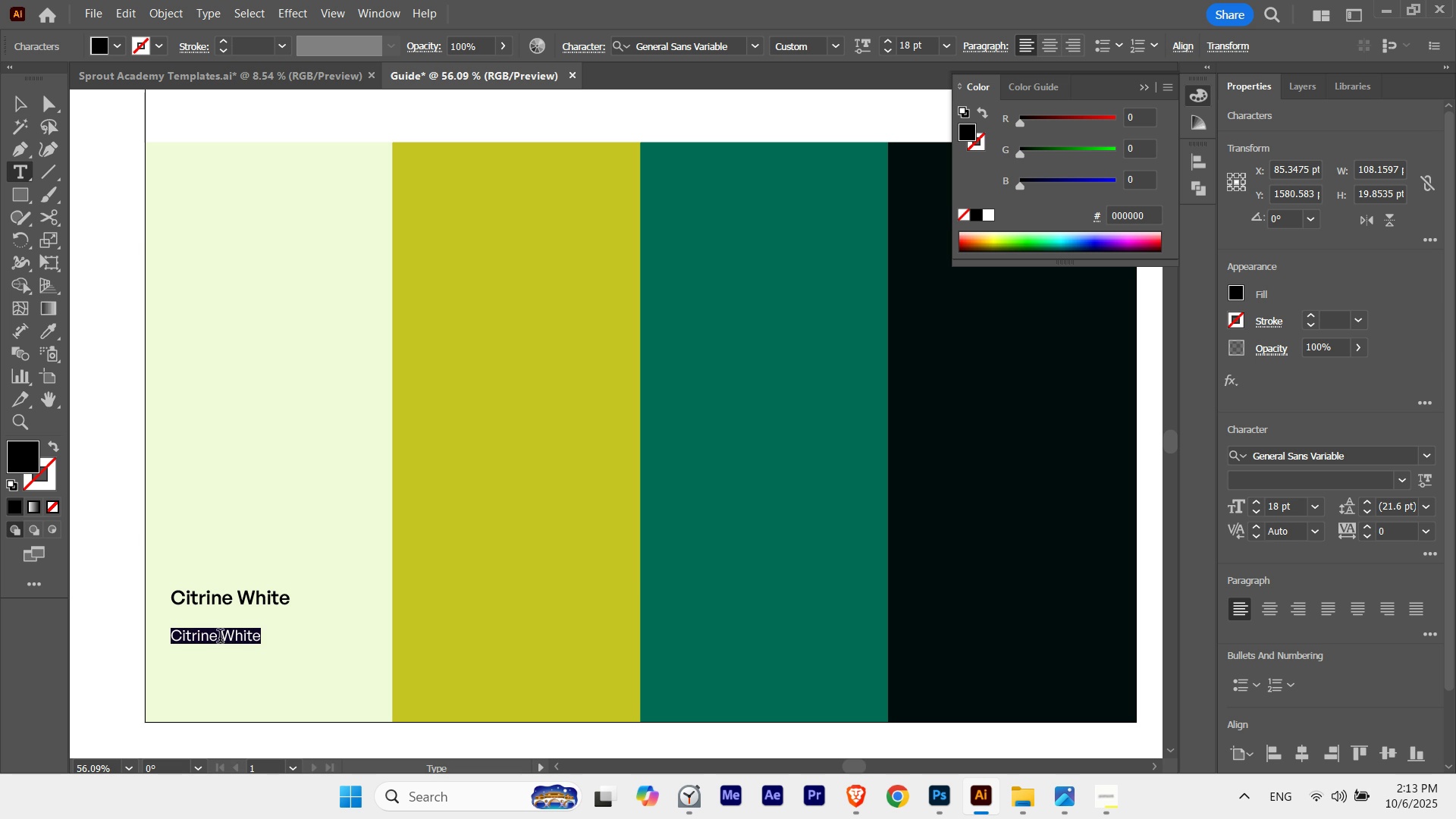 
type(RGB: )
 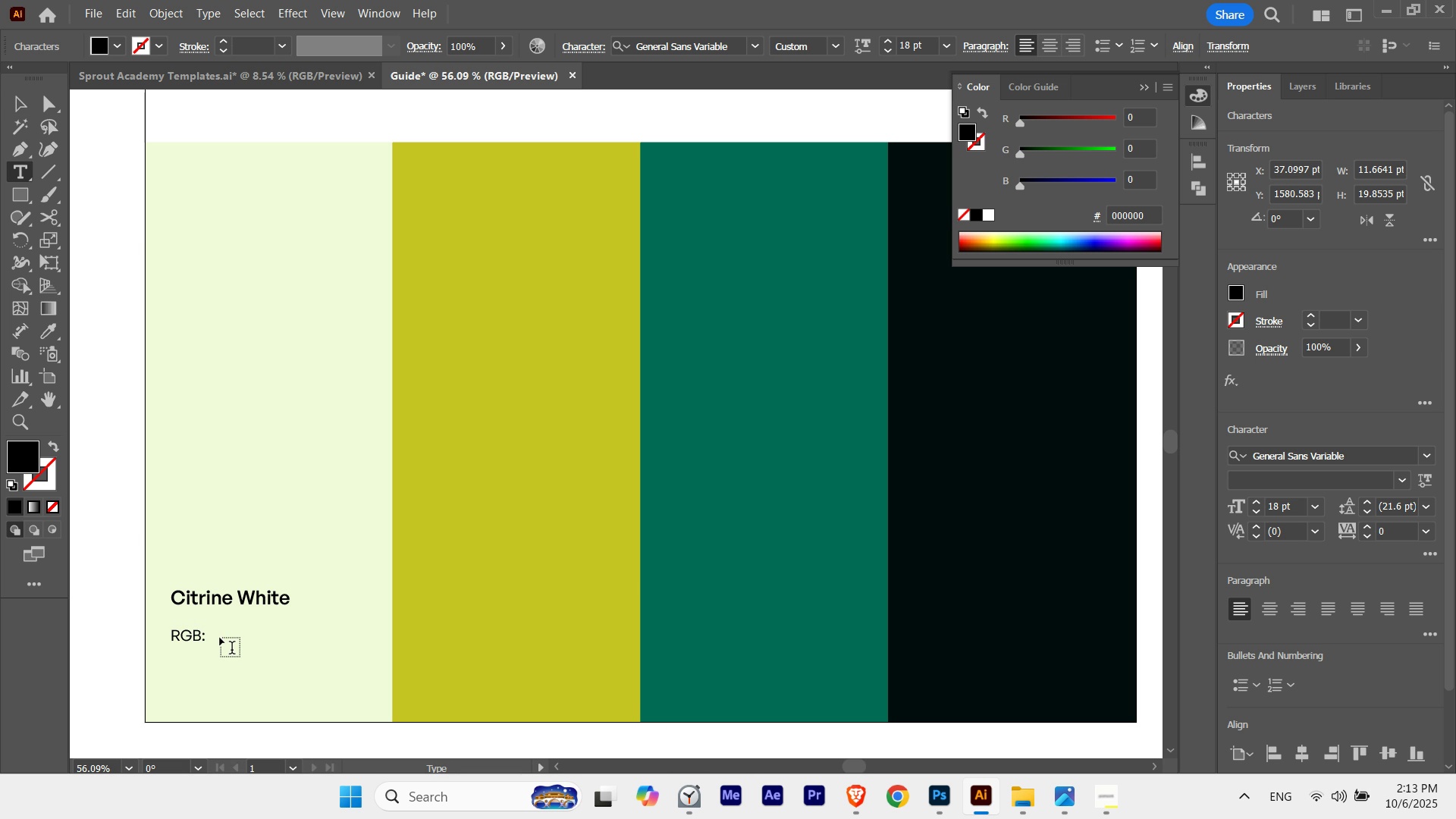 
key(Escape)